 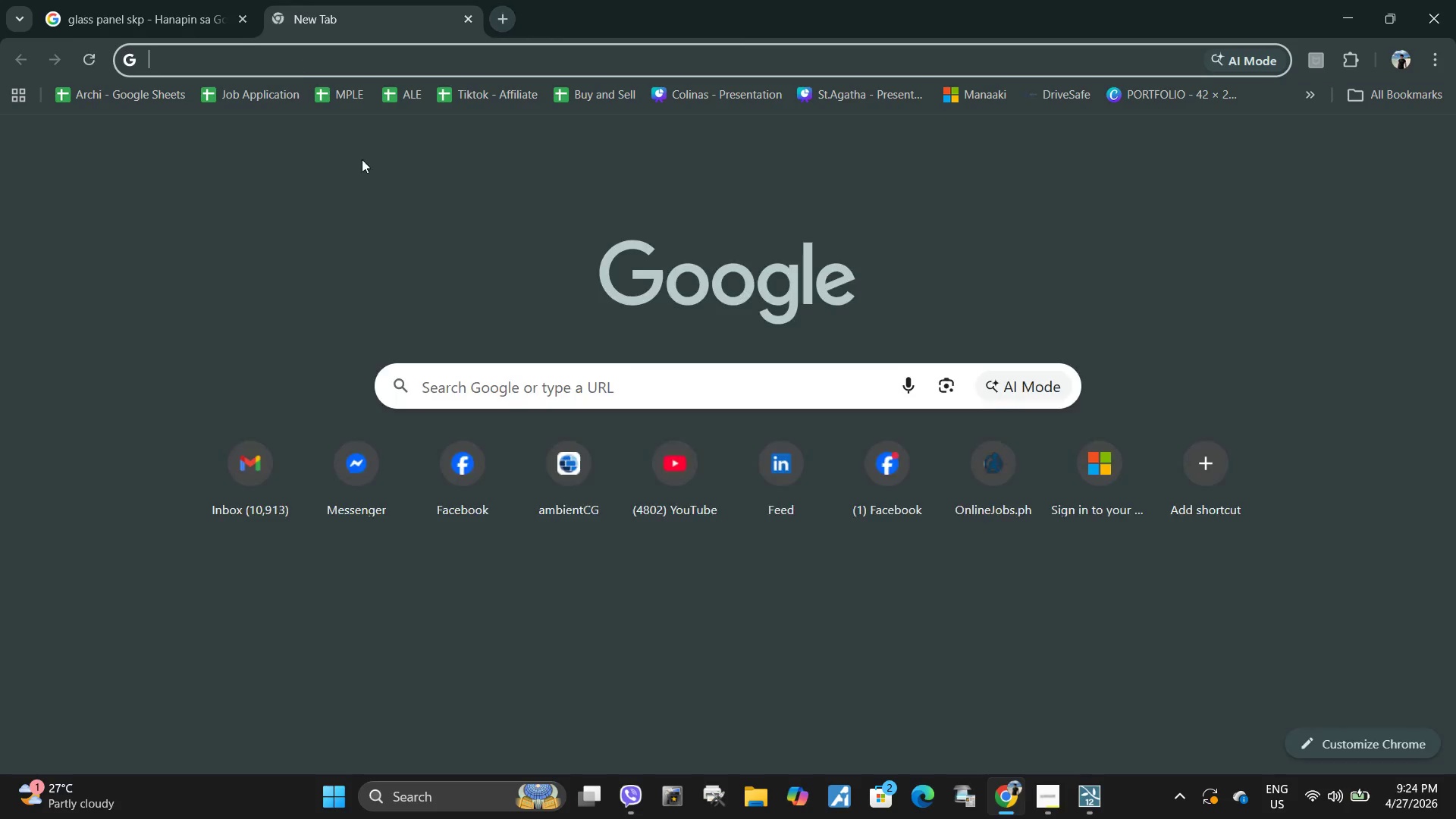 
left_click([238, 63])
 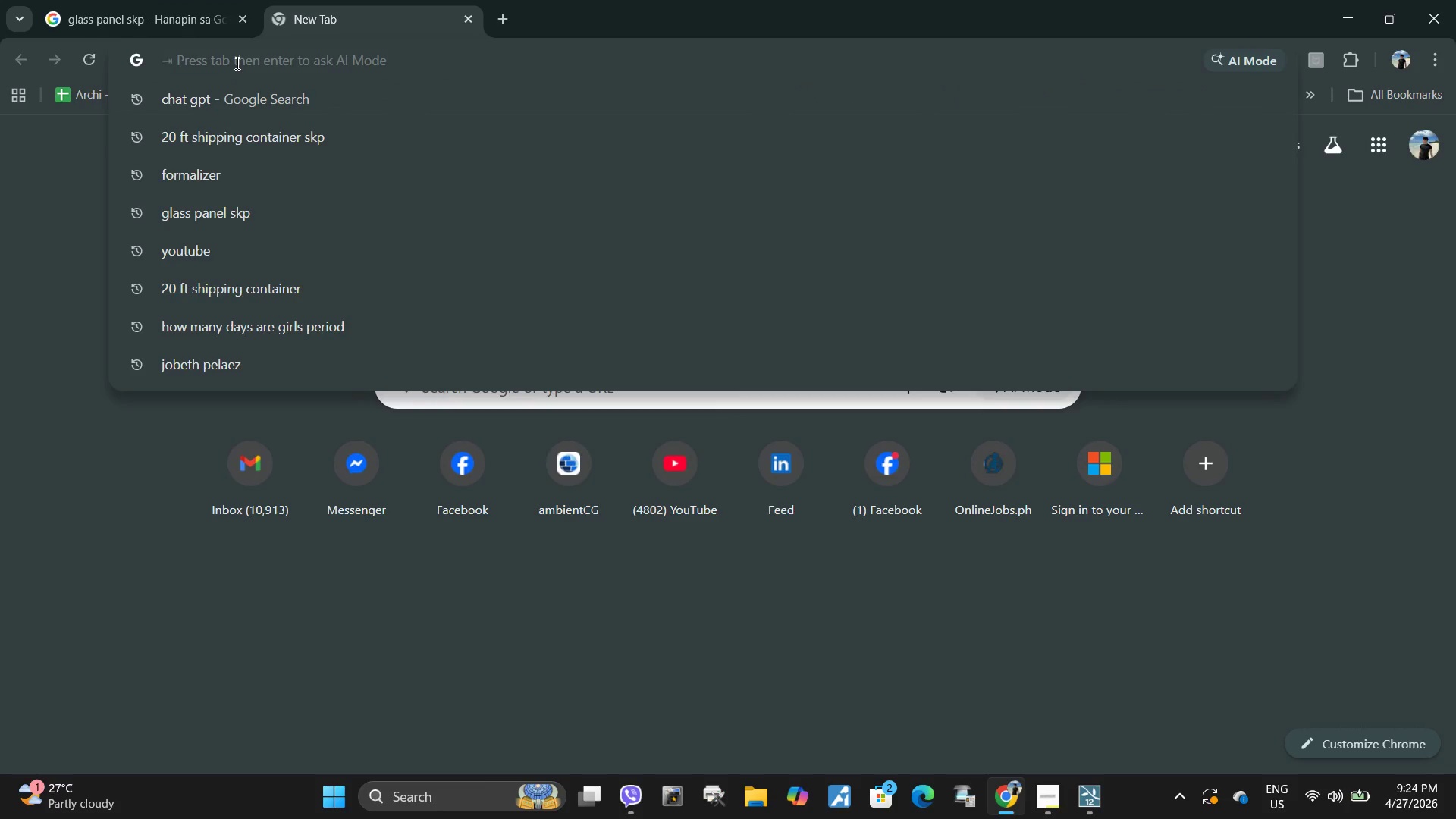 
type(bulk dispensers)
 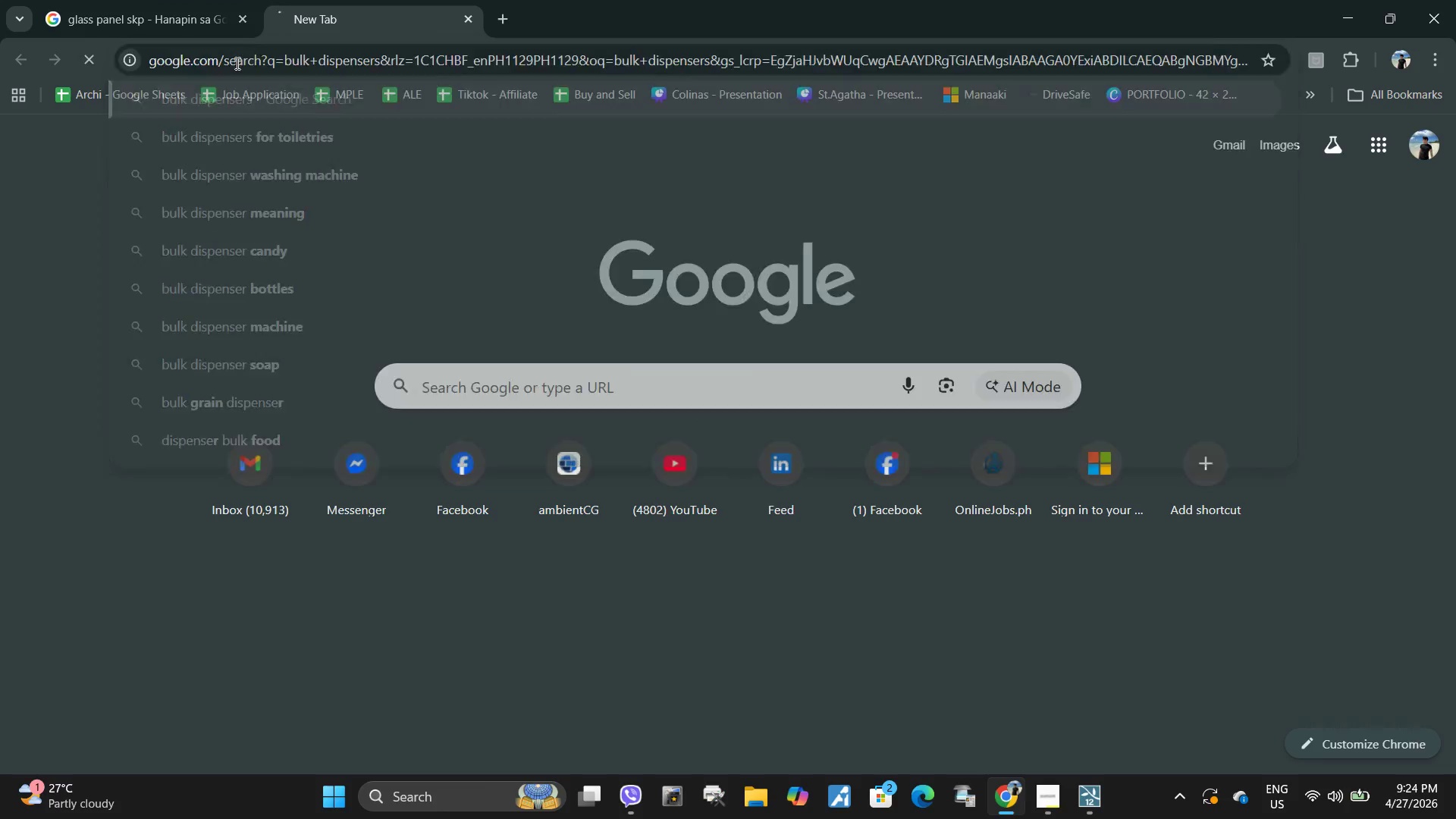 
key(Enter)
 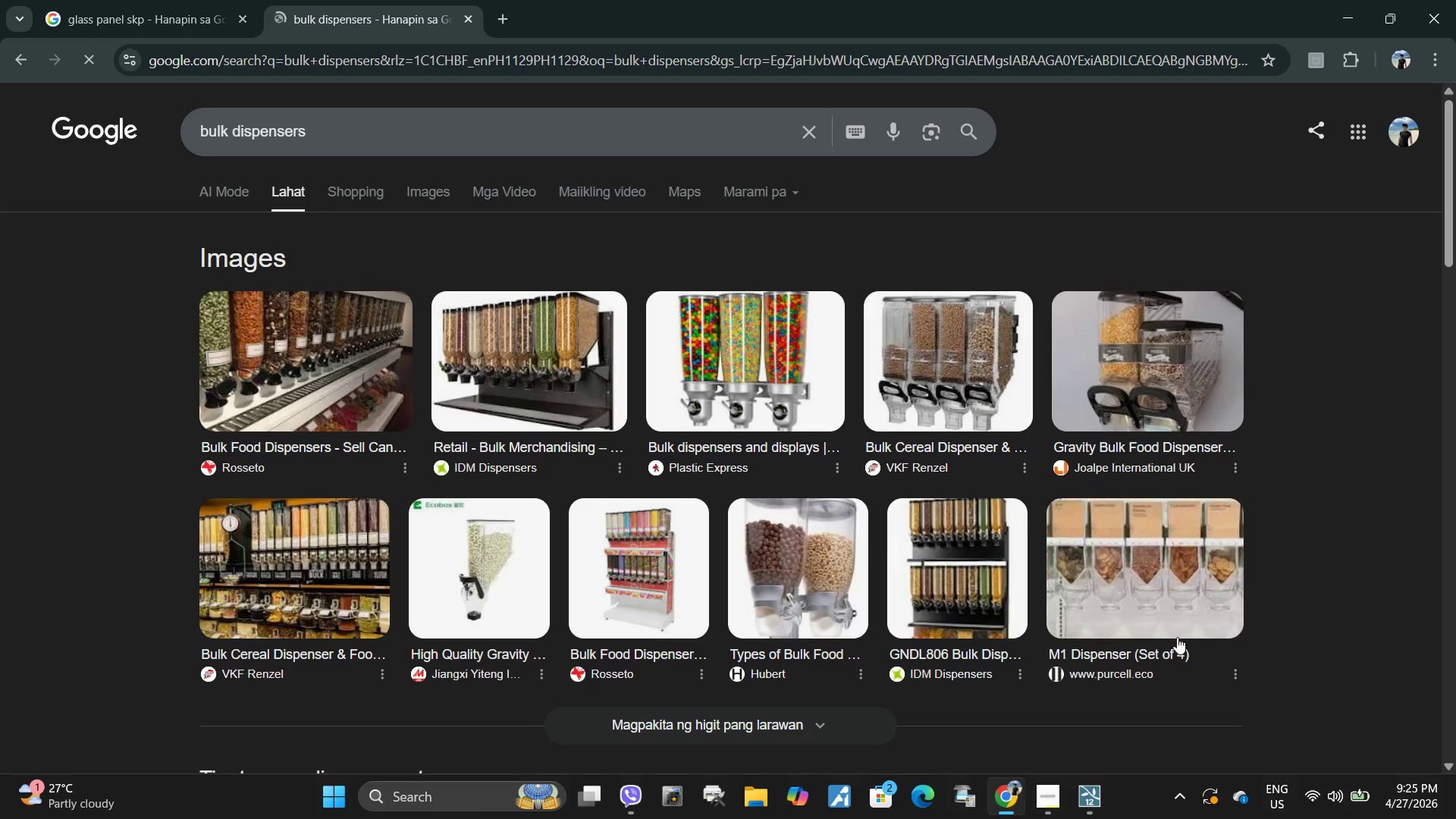 
wait(5.56)
 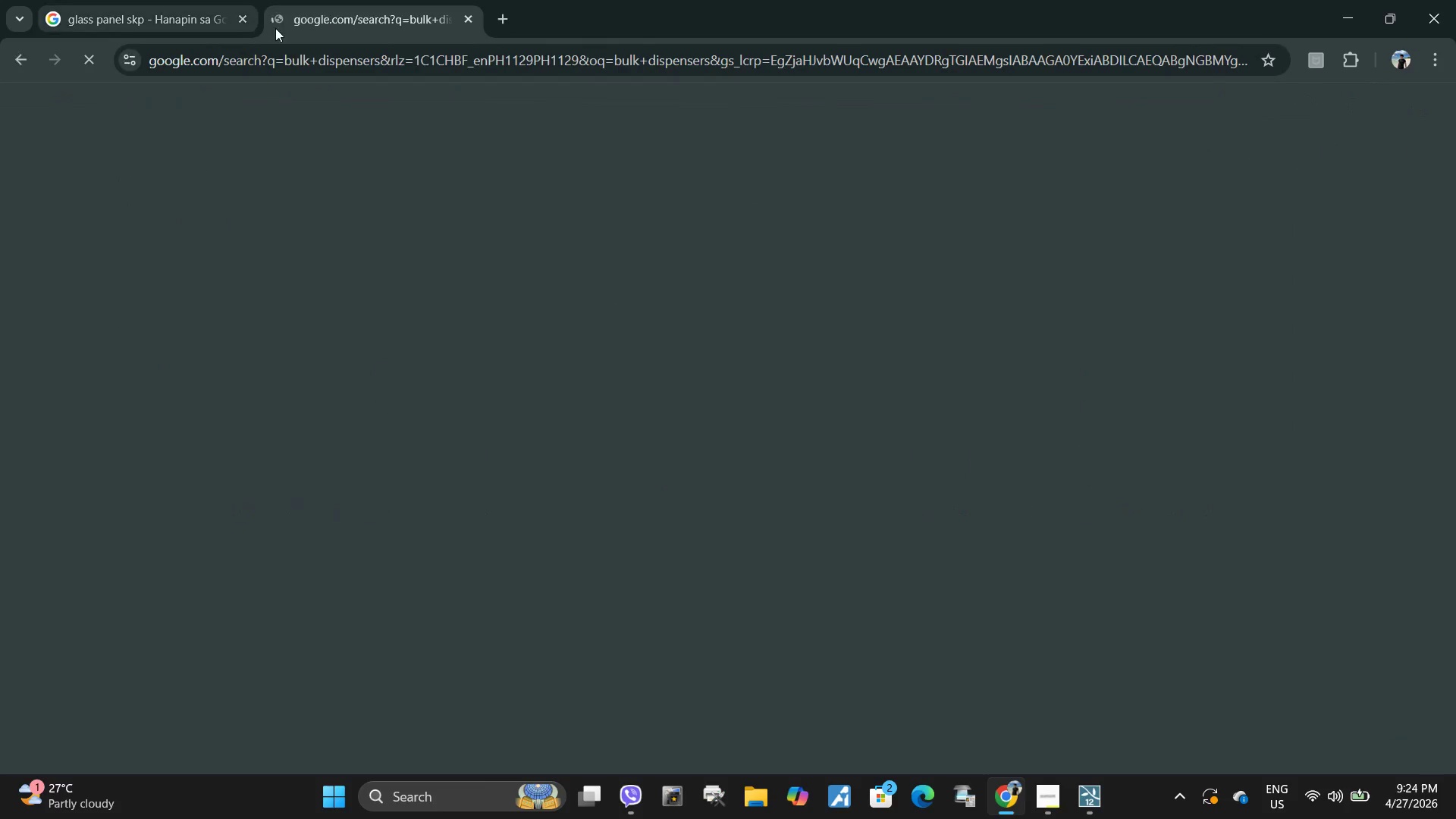 
left_click([1089, 795])
 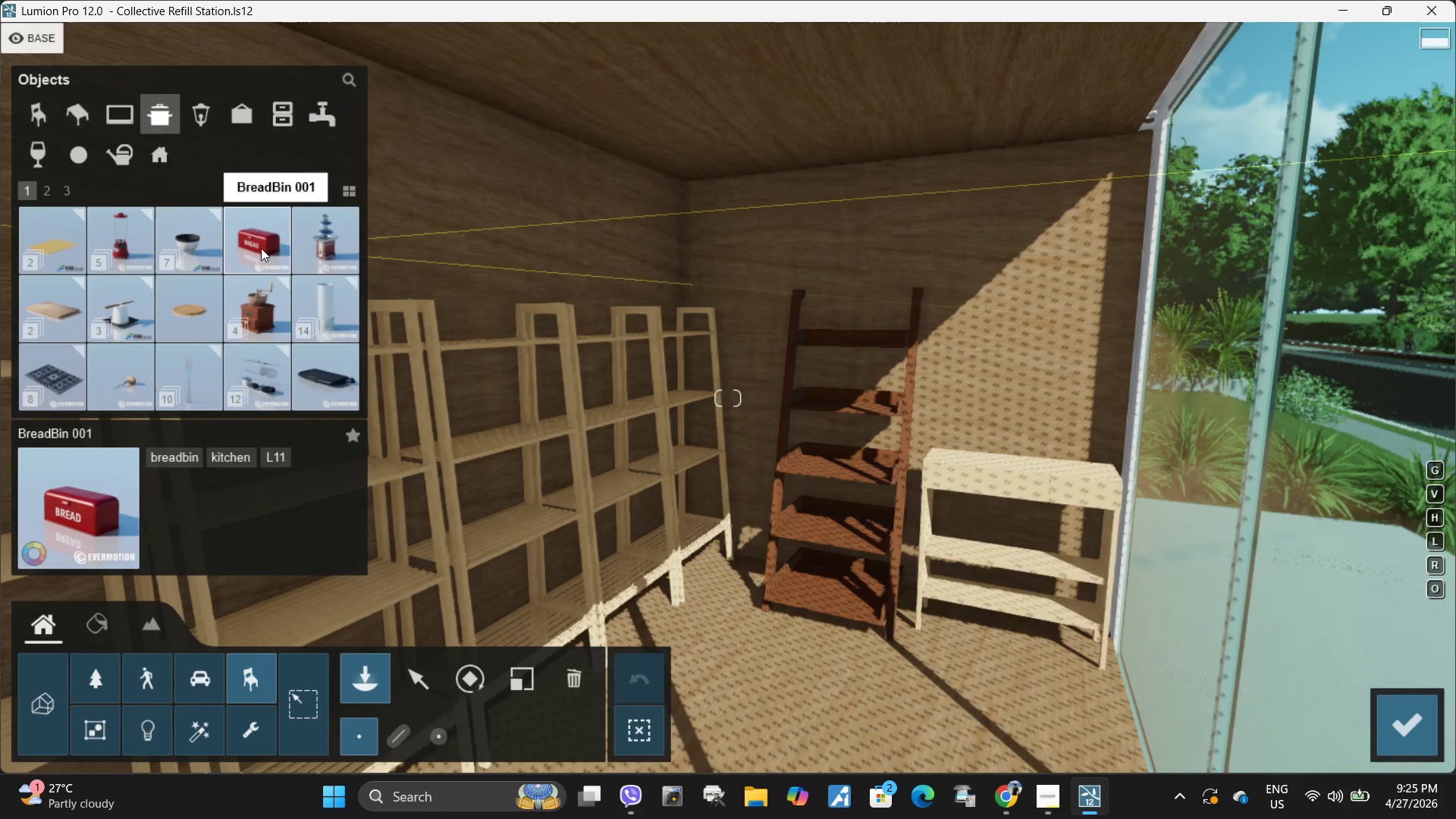 
wait(8.75)
 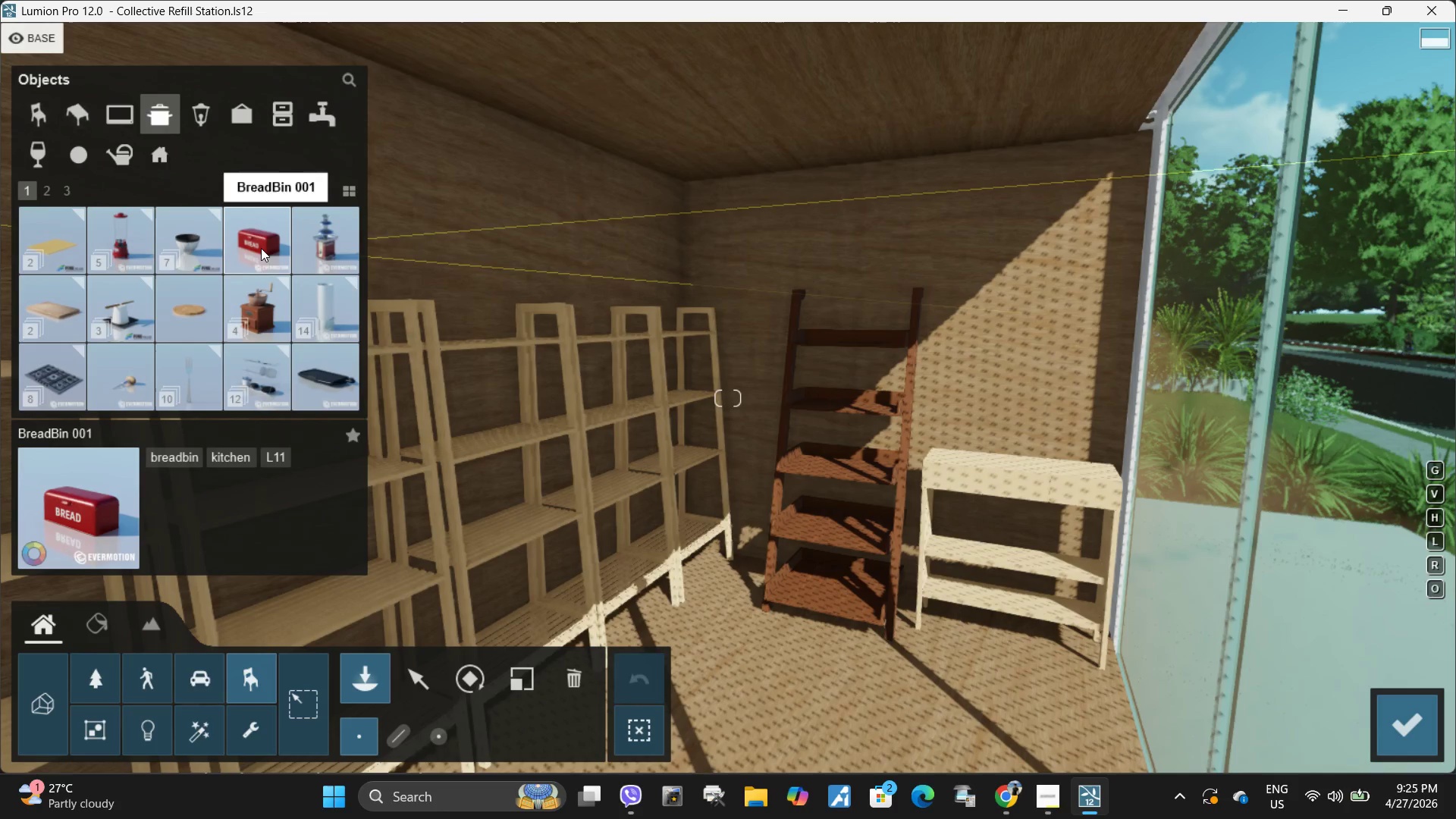 
left_click([41, 189])
 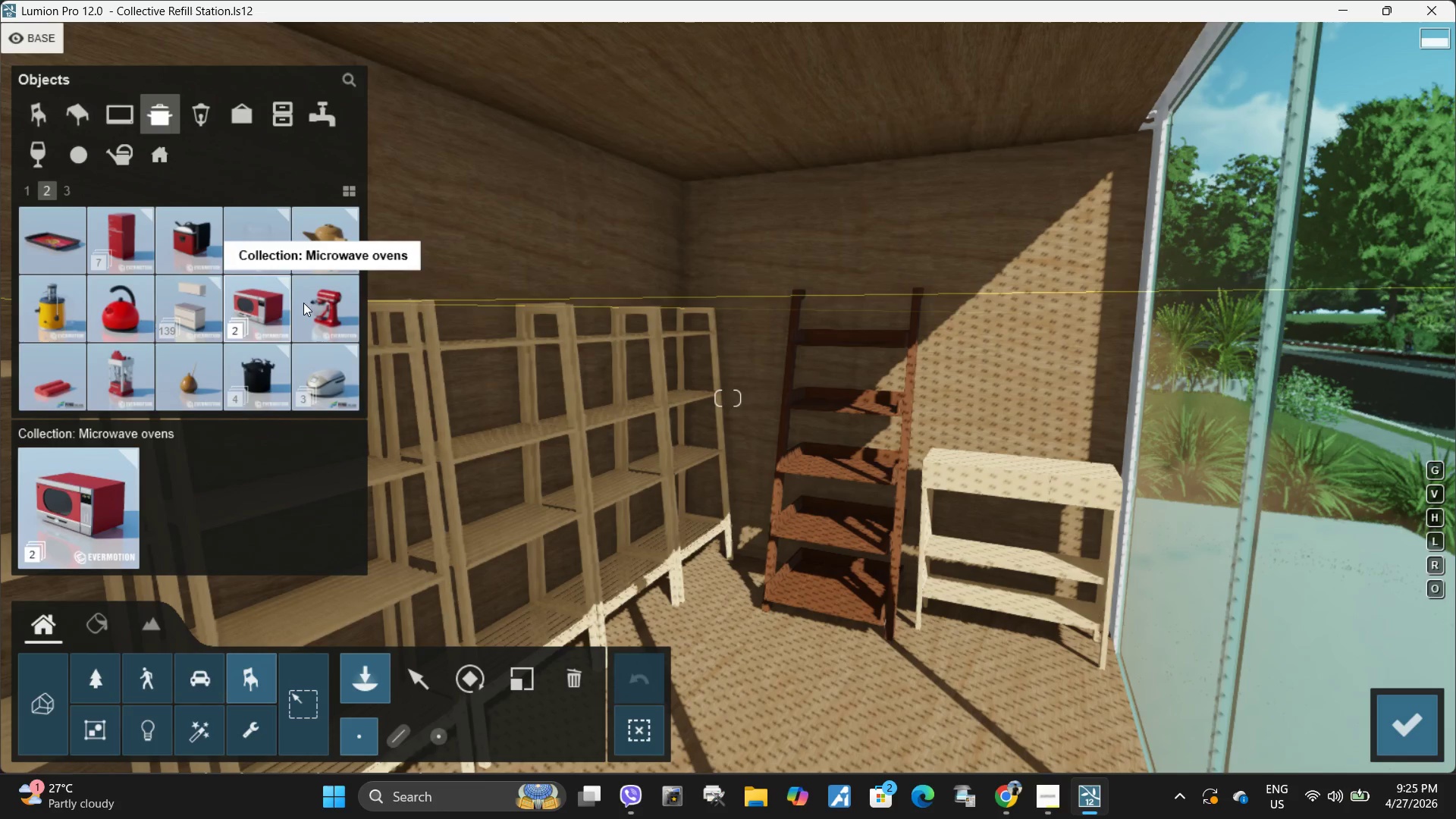 
wait(8.22)
 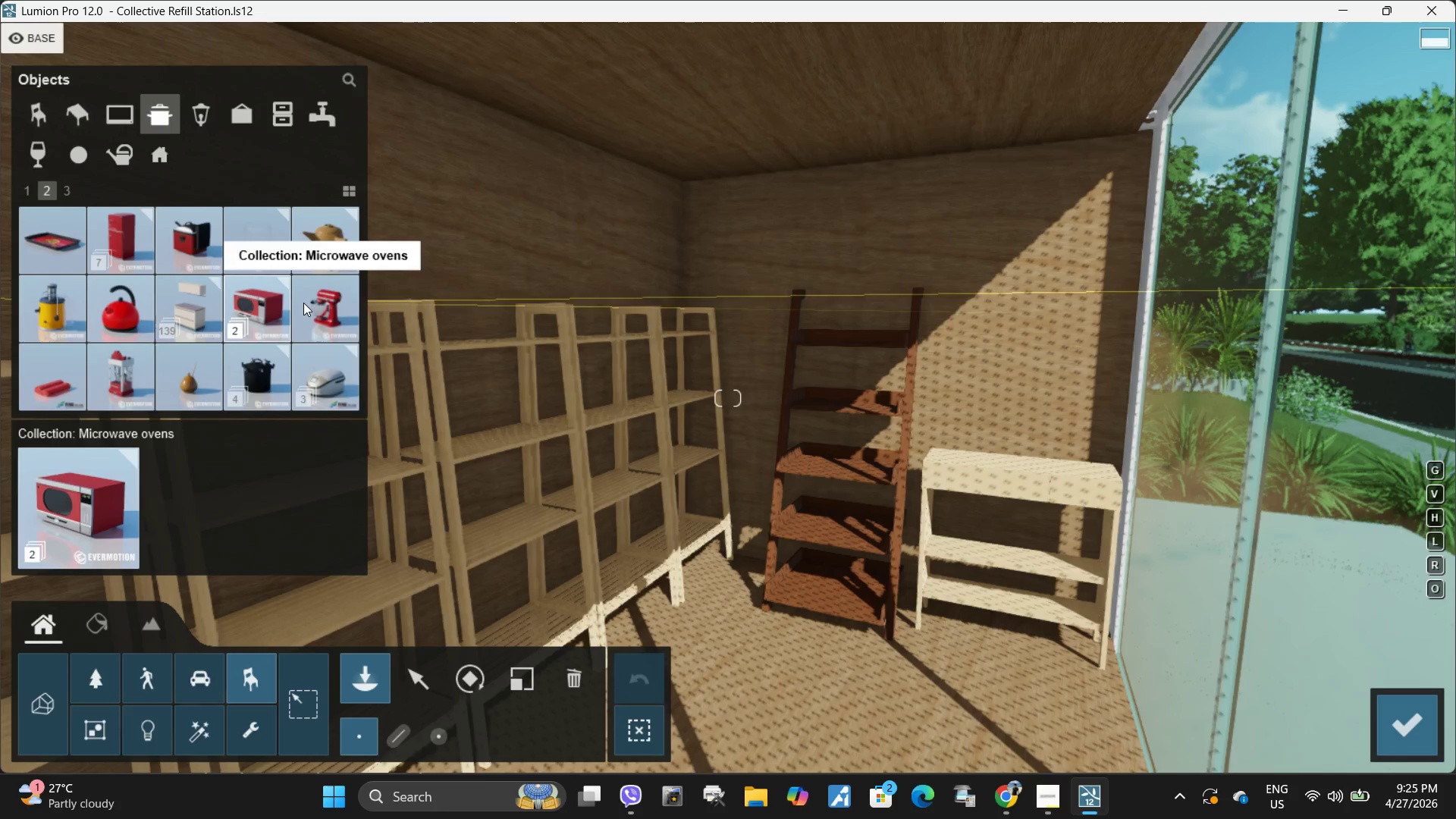 
left_click([67, 190])
 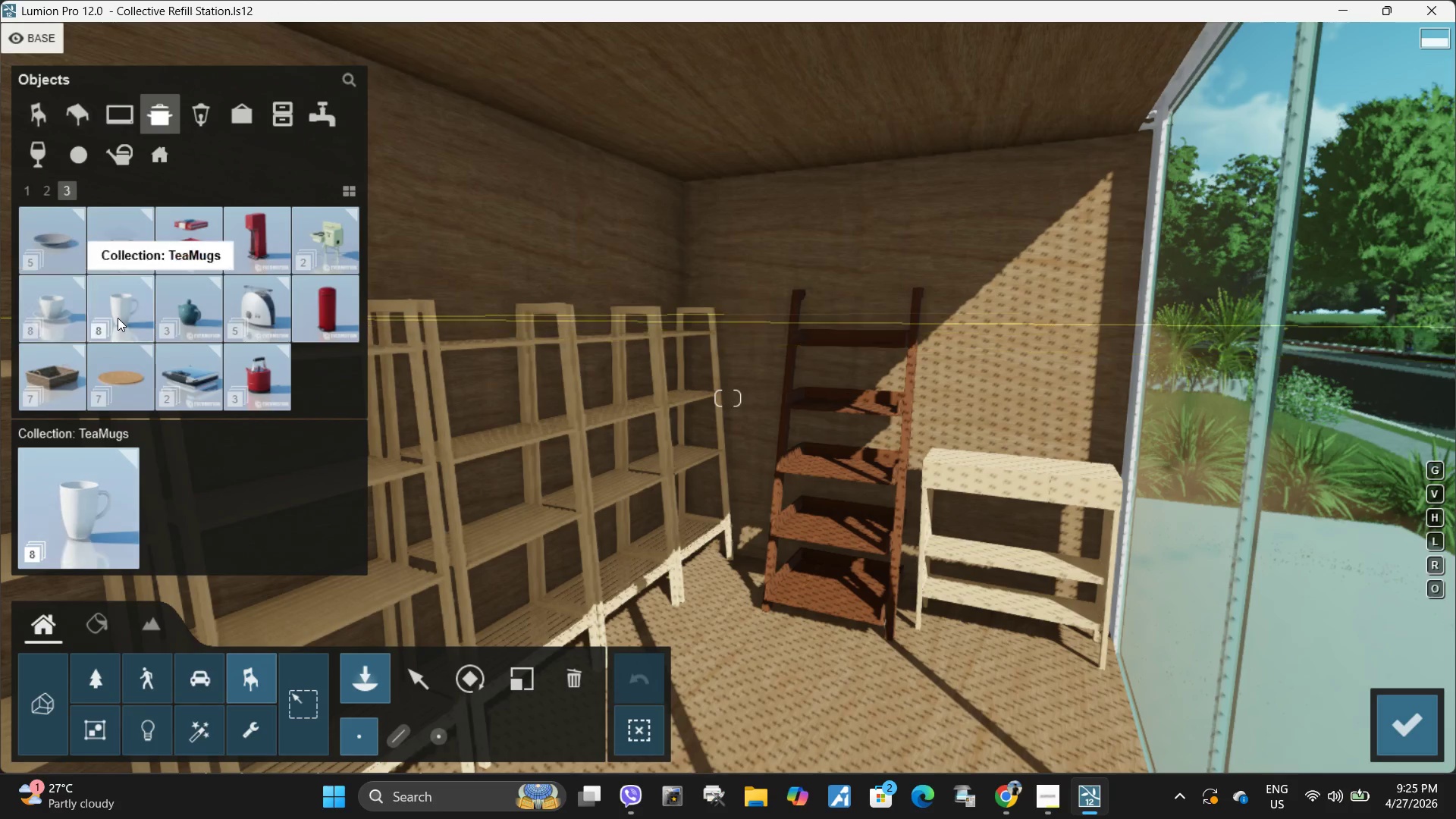 
left_click([106, 300])
 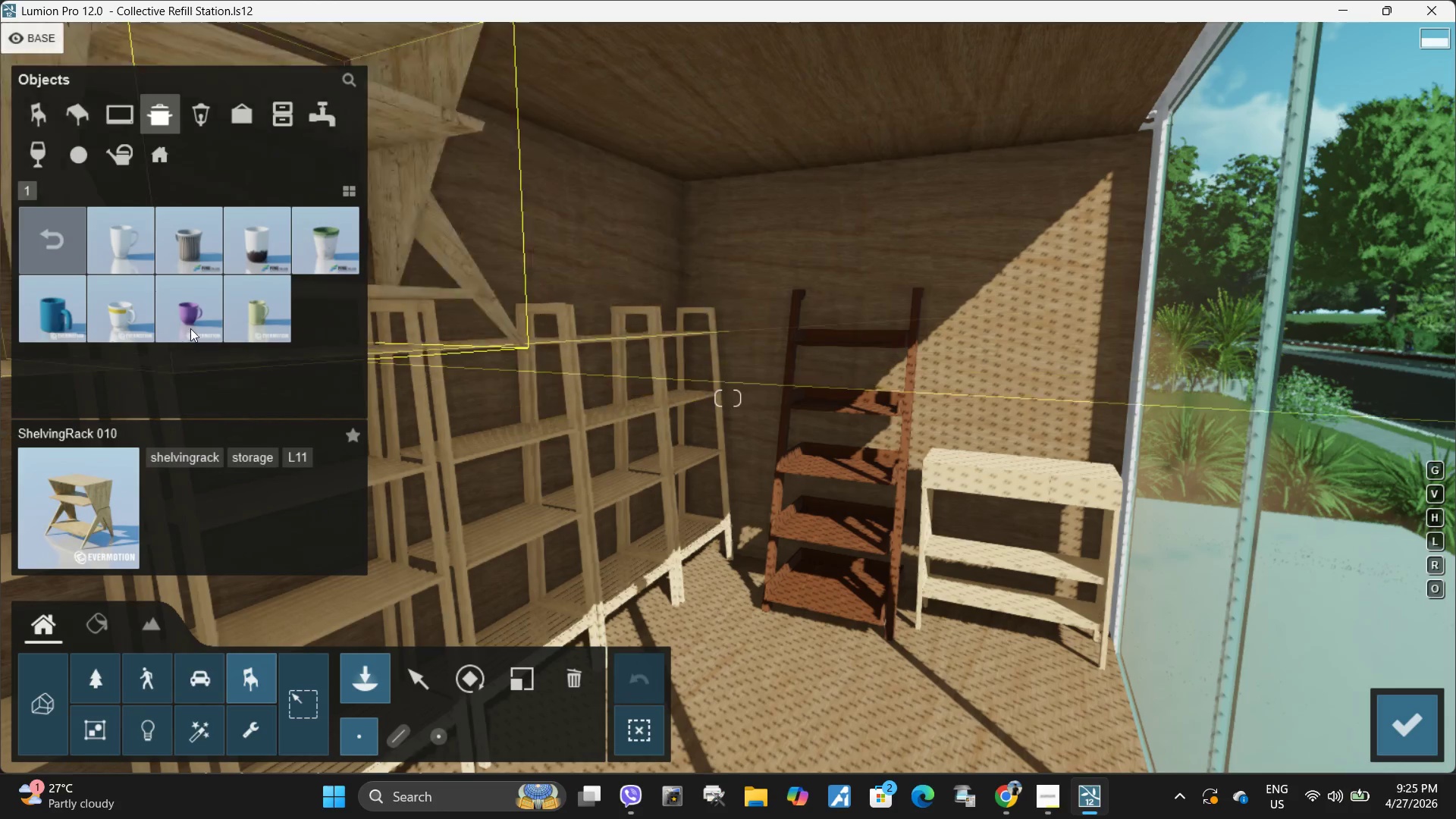 
left_click([121, 242])
 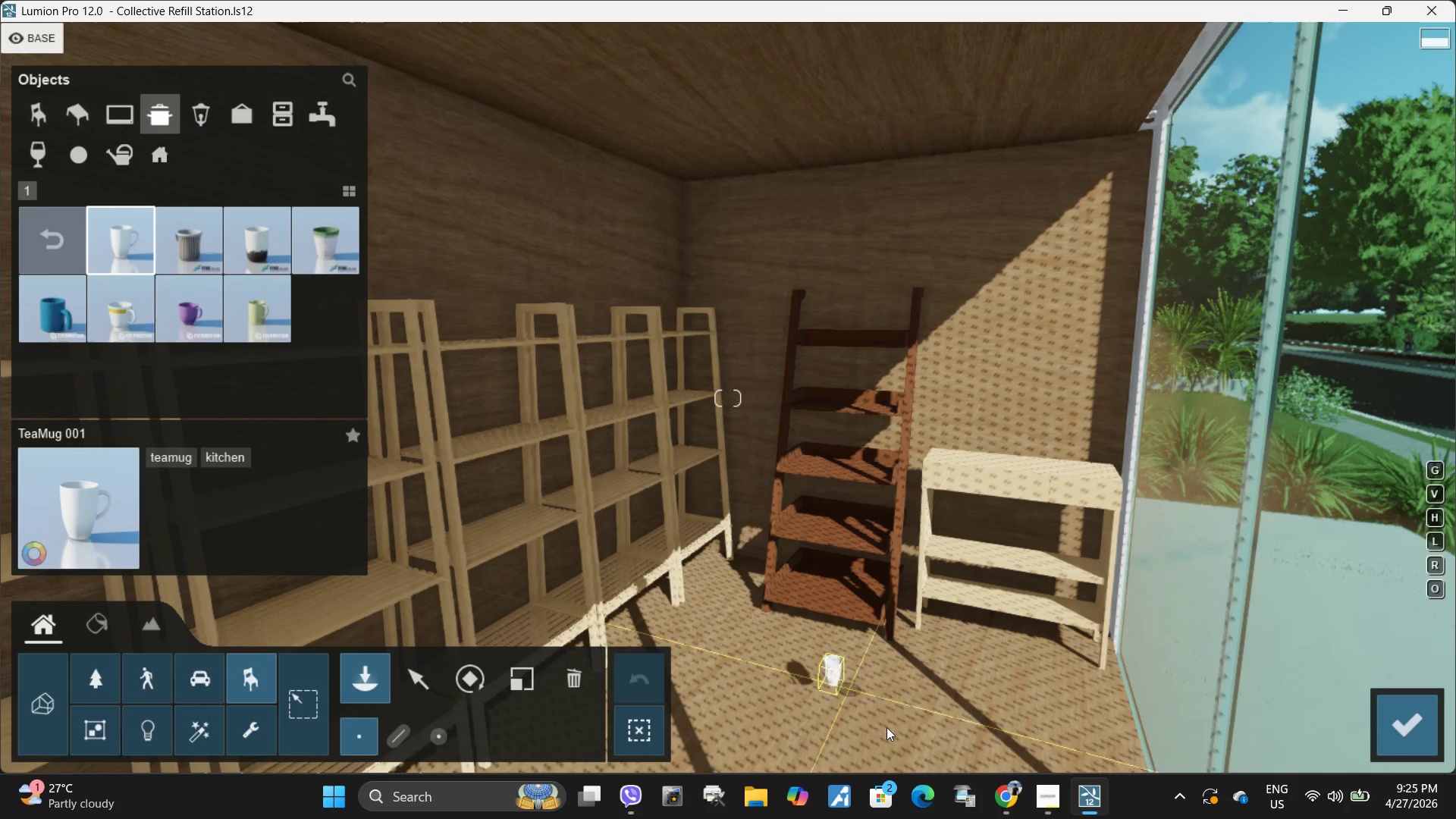 
left_click([1046, 808])